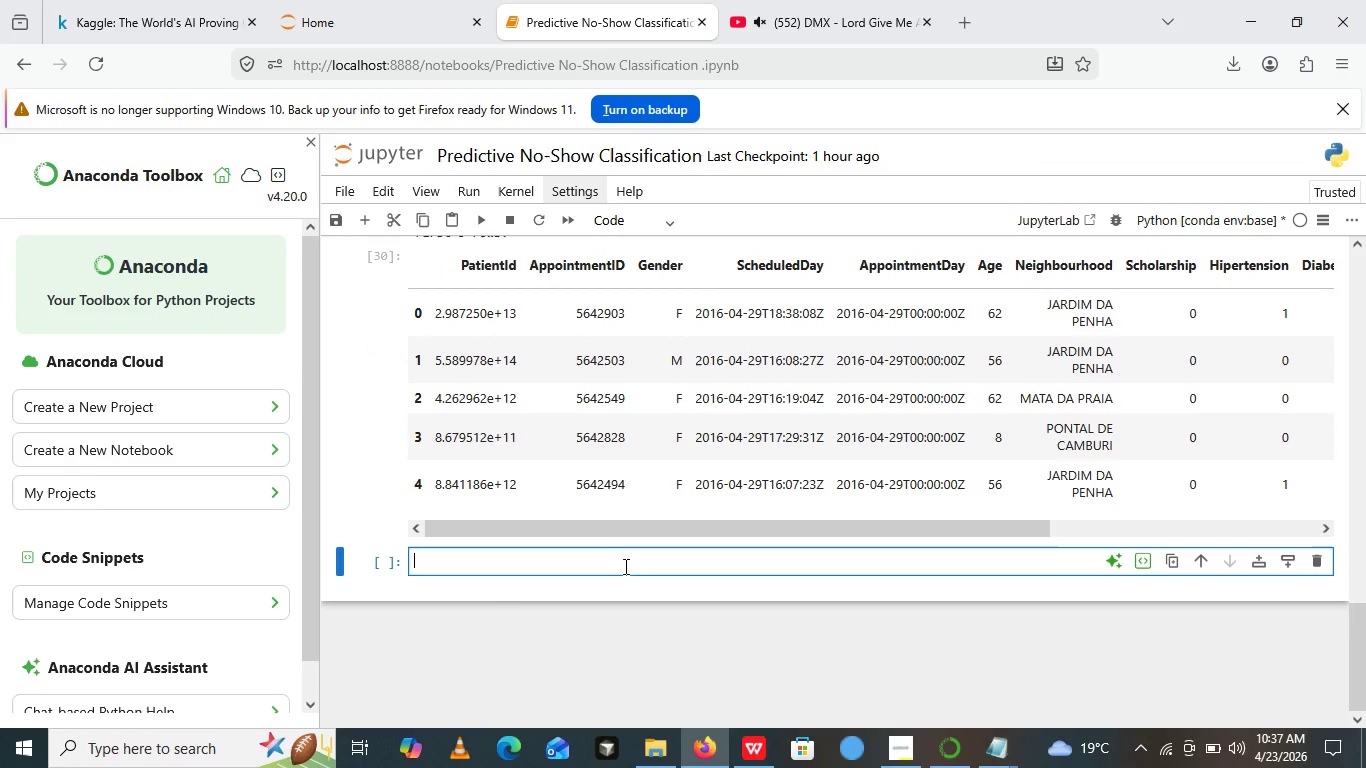 
left_click([618, 207])
 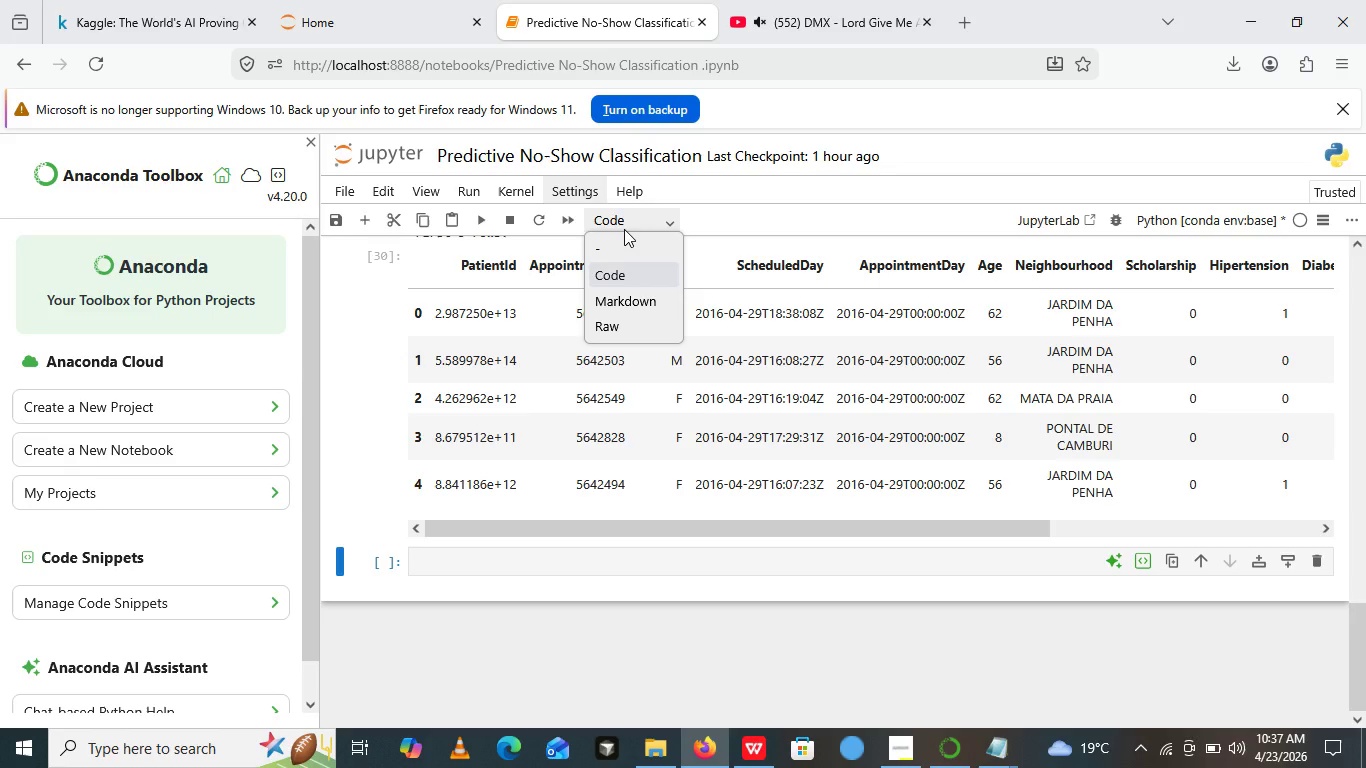 
left_click([624, 229])
 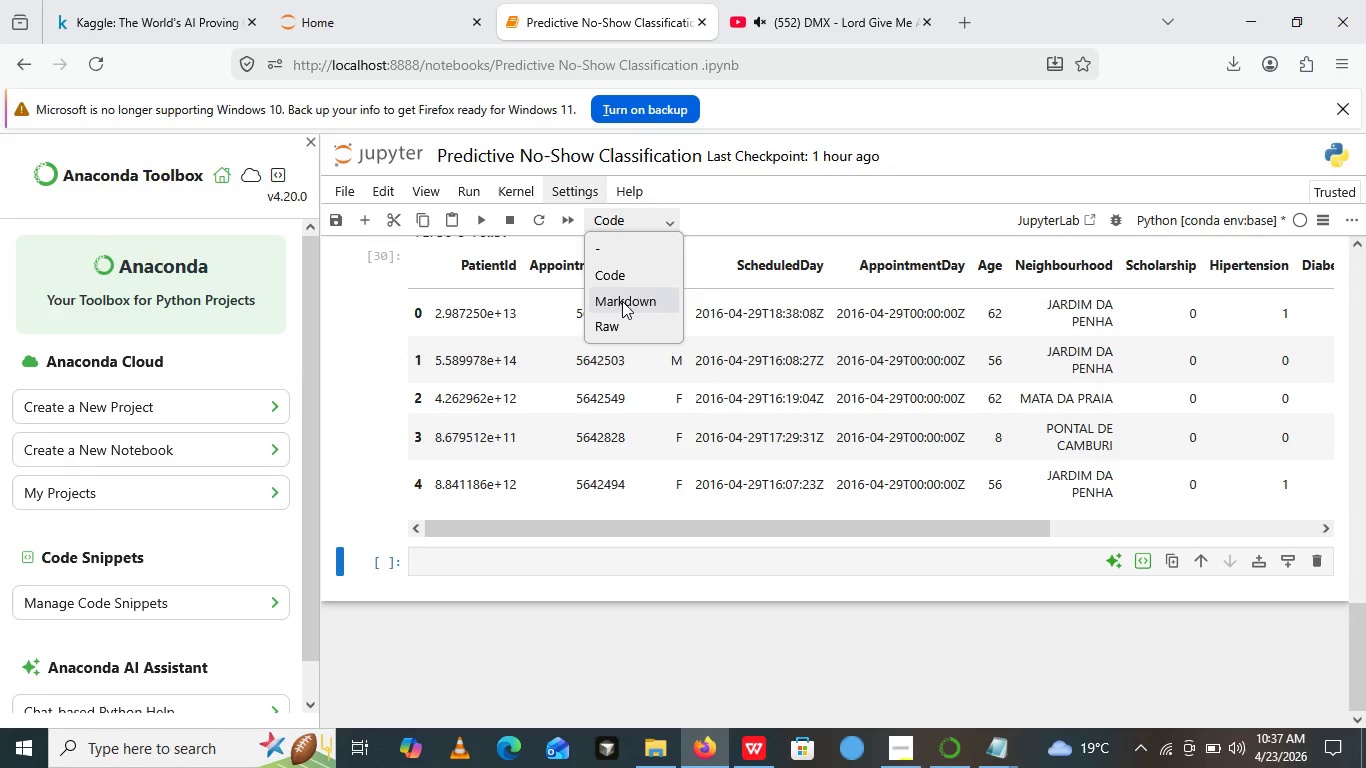 
left_click([622, 301])
 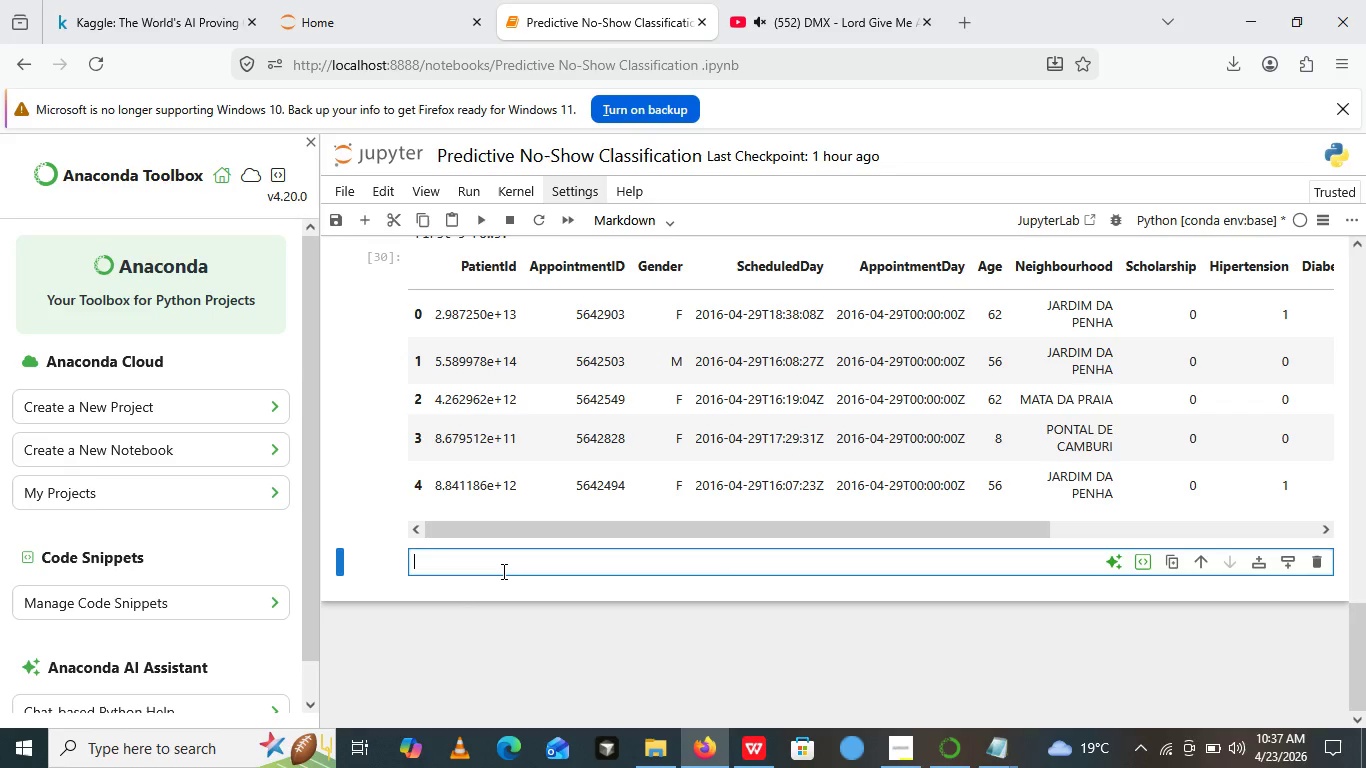 
left_click([502, 571])
 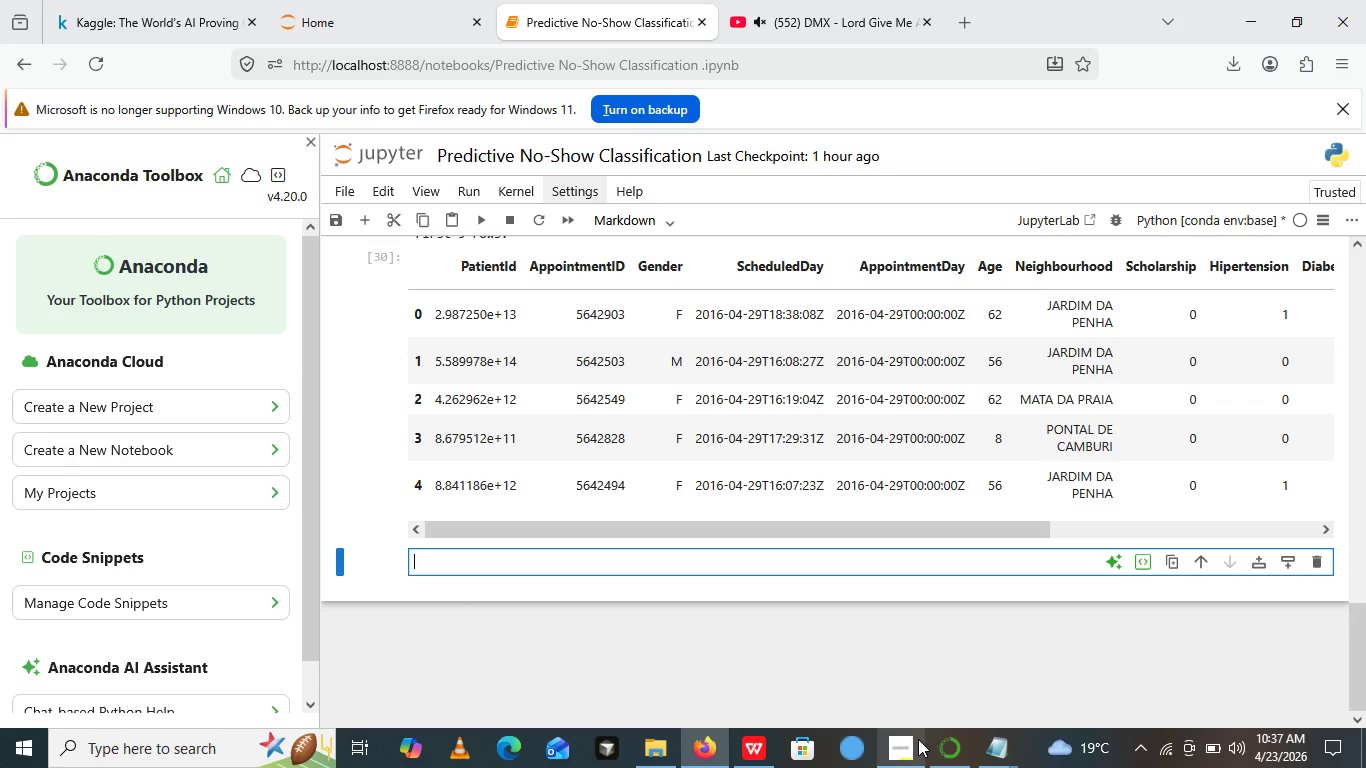 
left_click([918, 739])